 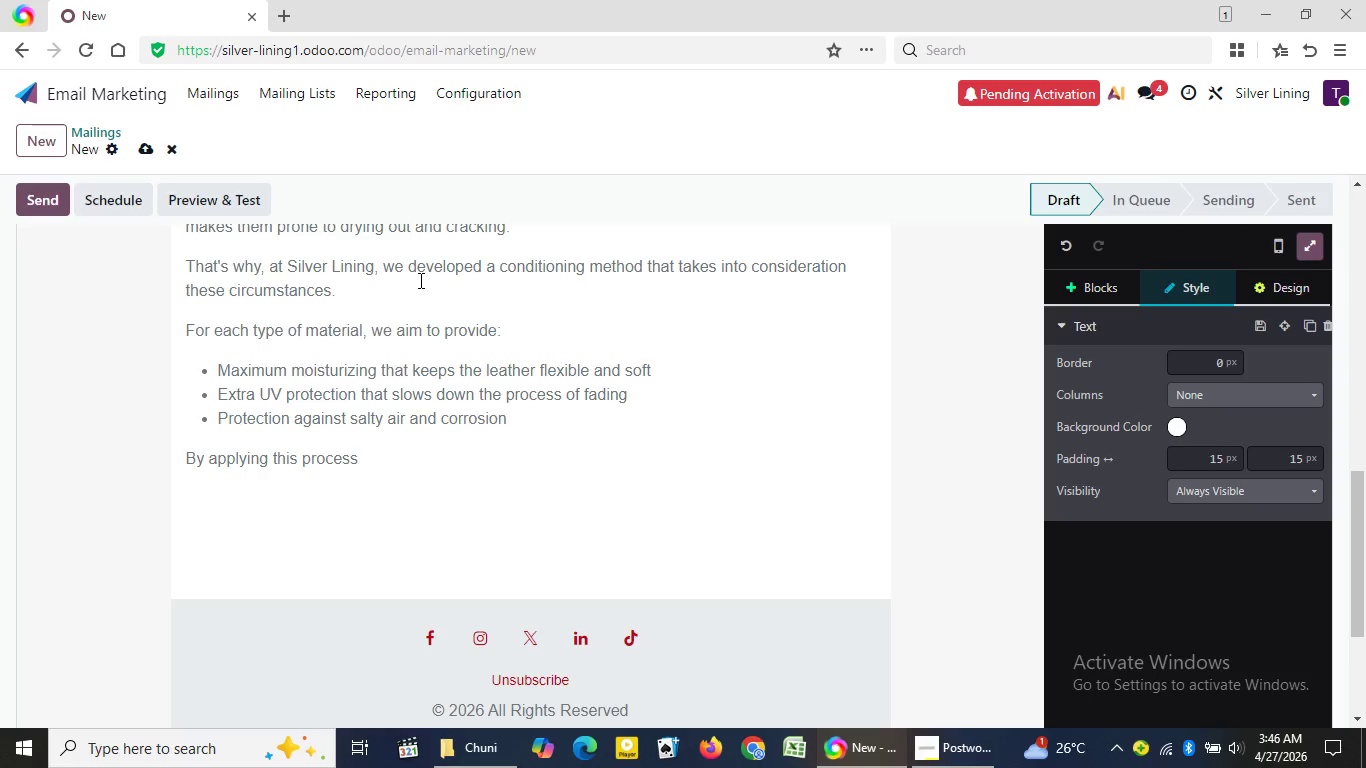 
type(, you get not just good-looking but also)
 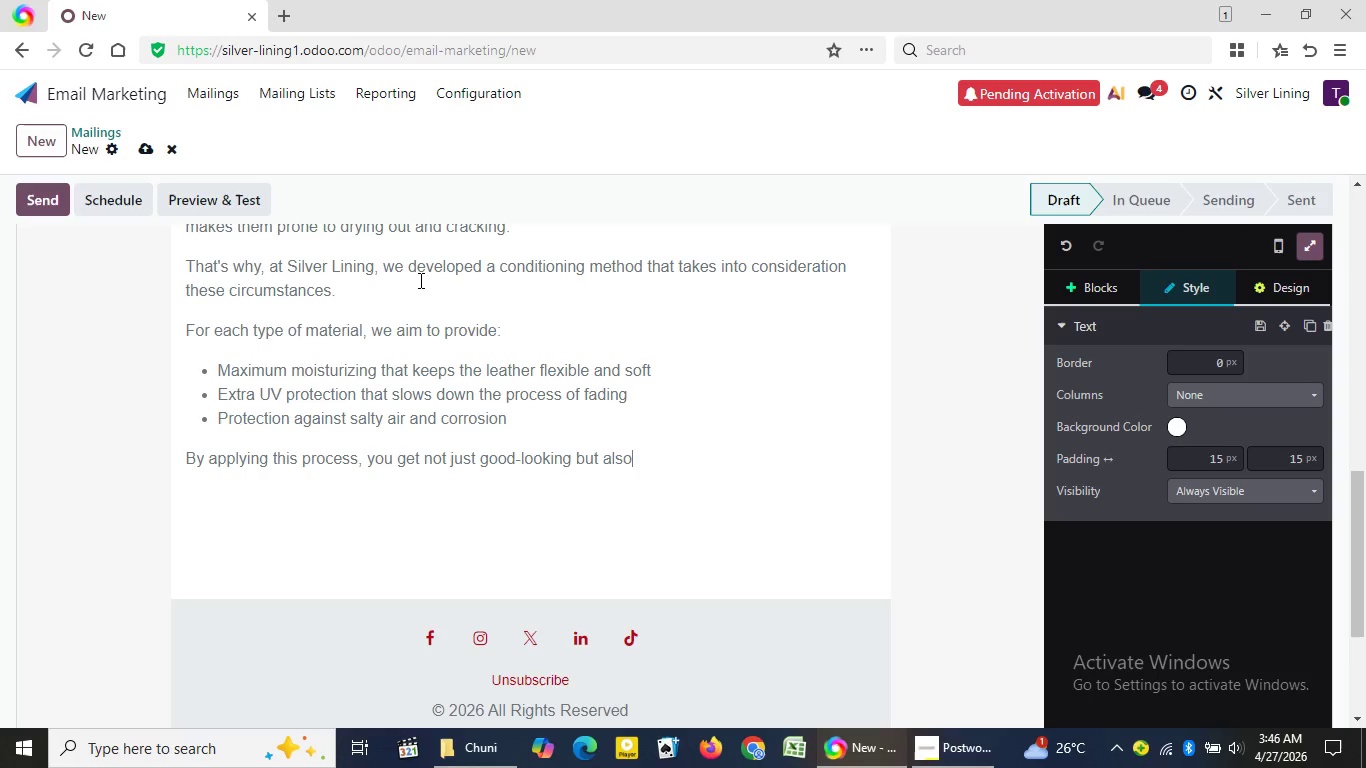 
type( perfr)
 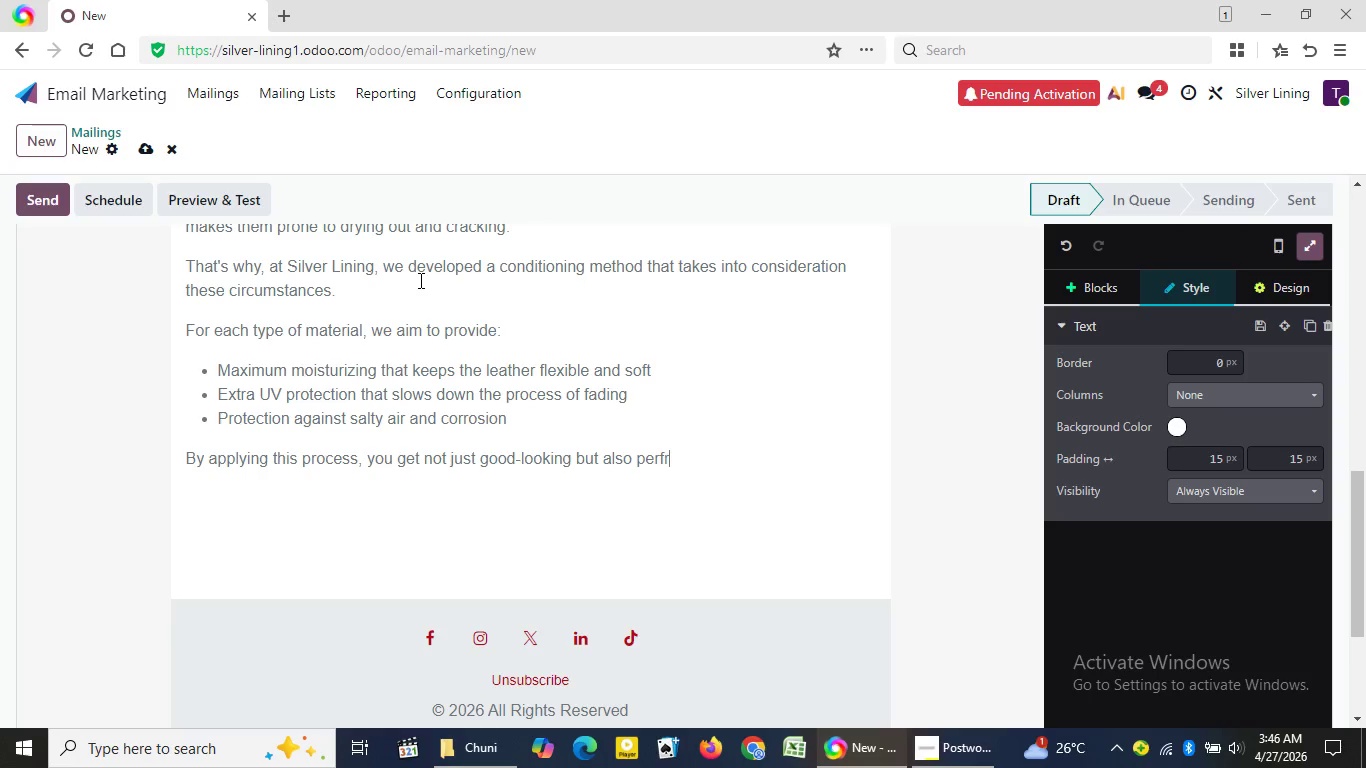 
key(Backspace)
 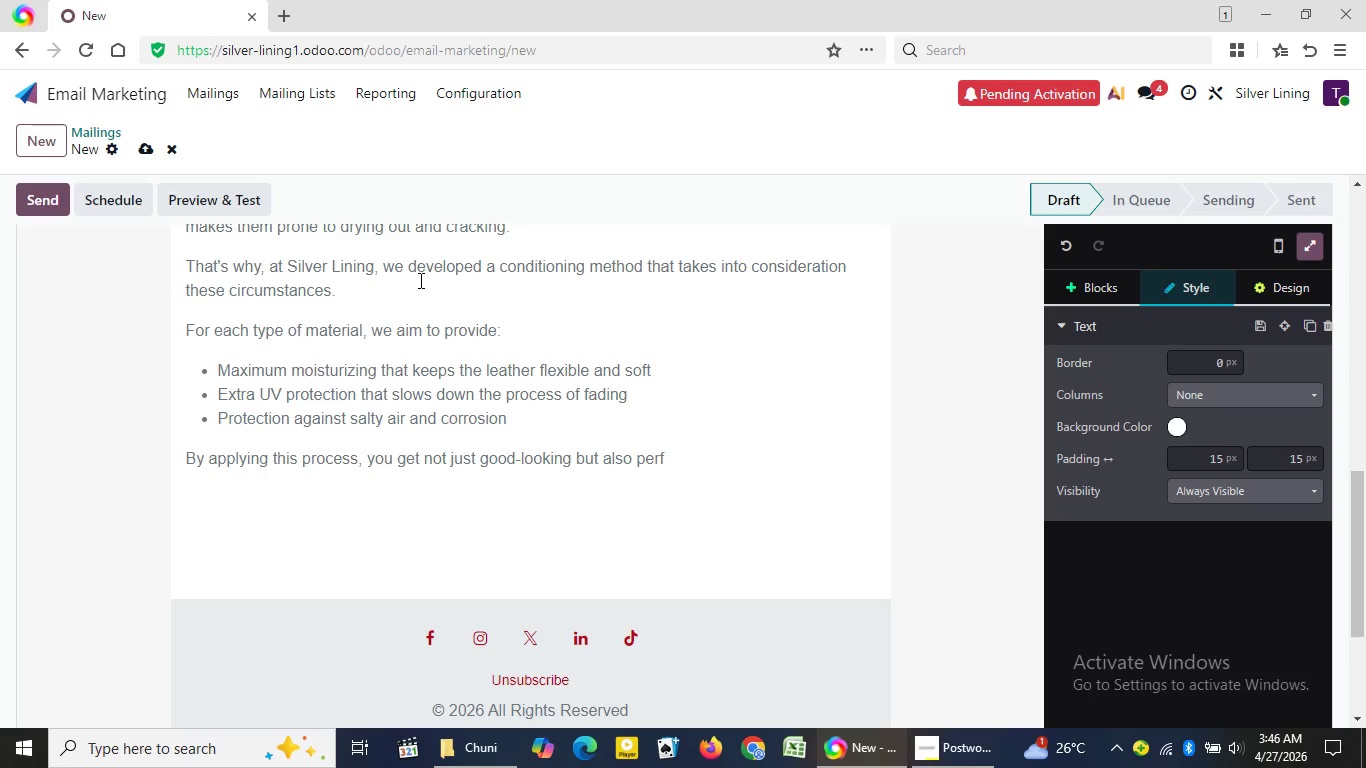 
wait(5.14)
 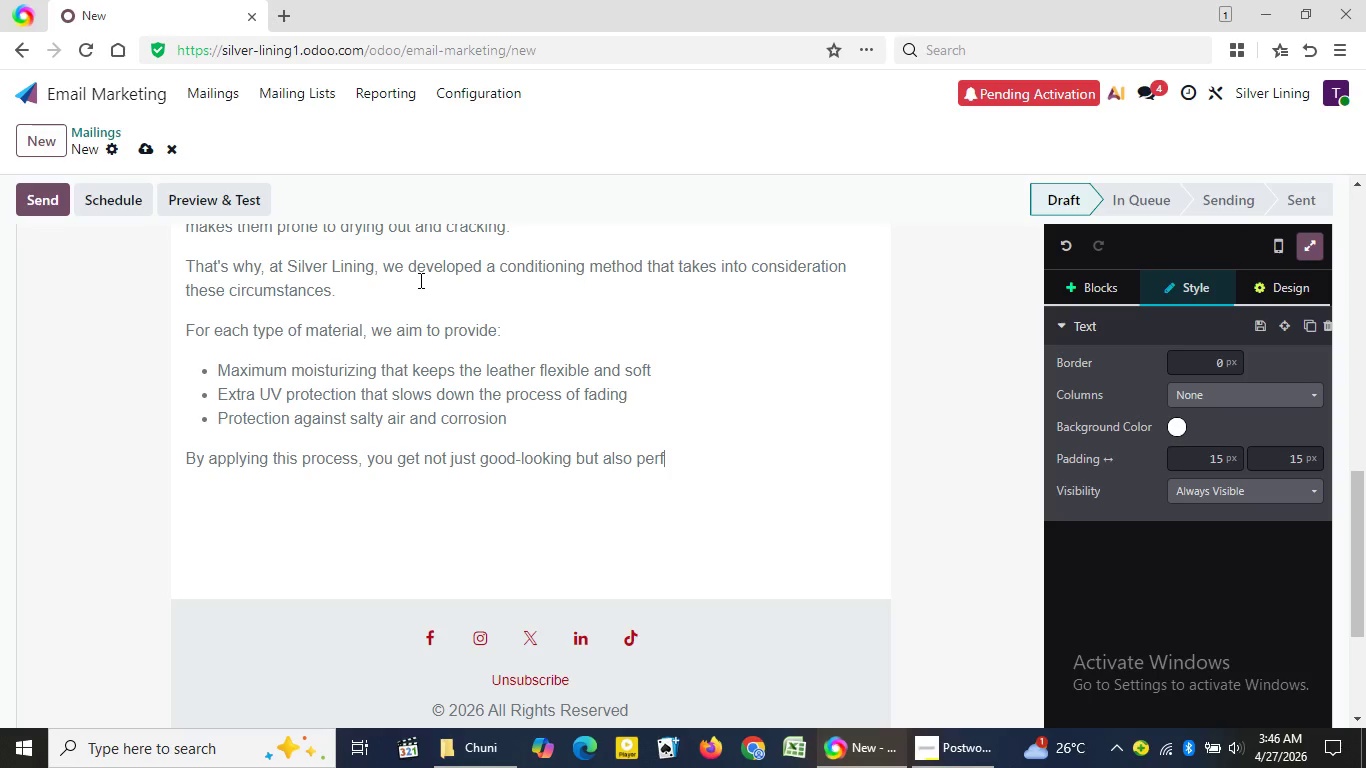 
type(ectly)
 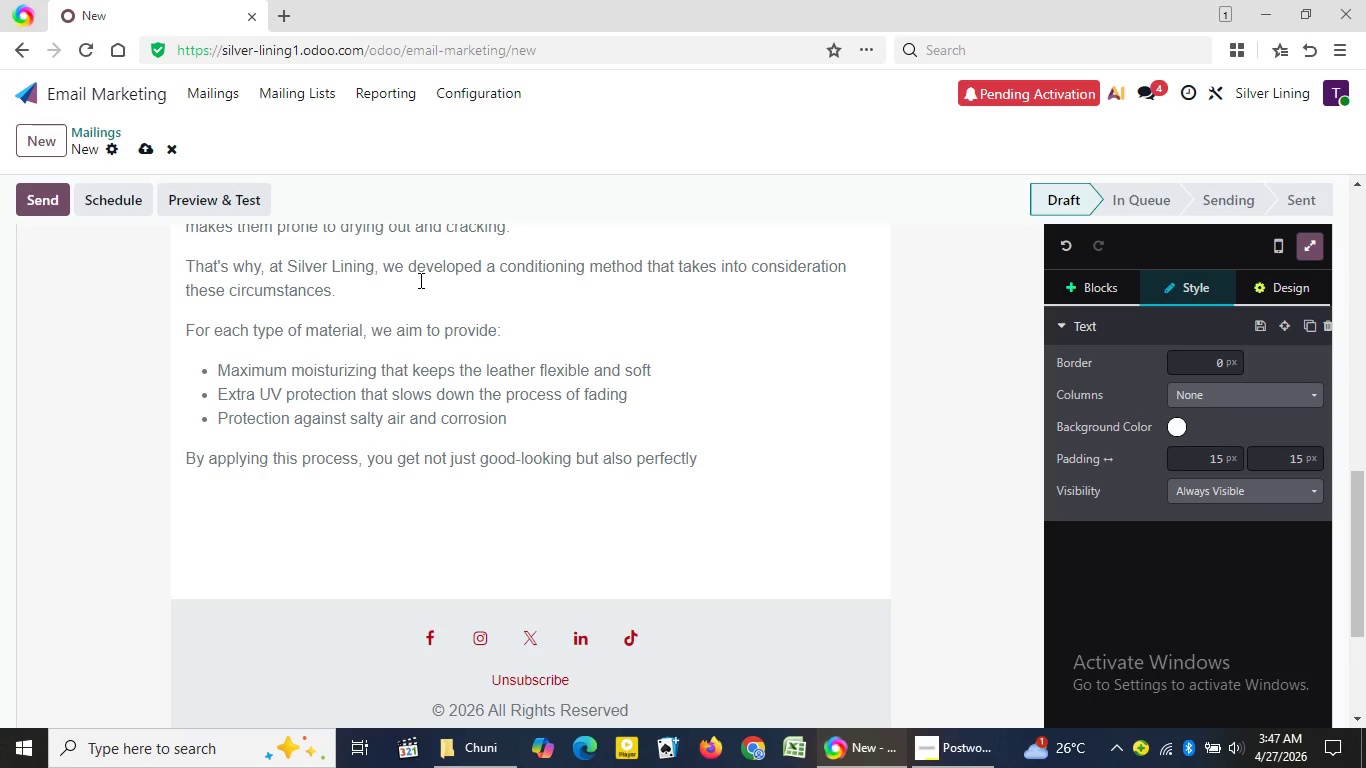 
wait(6.56)
 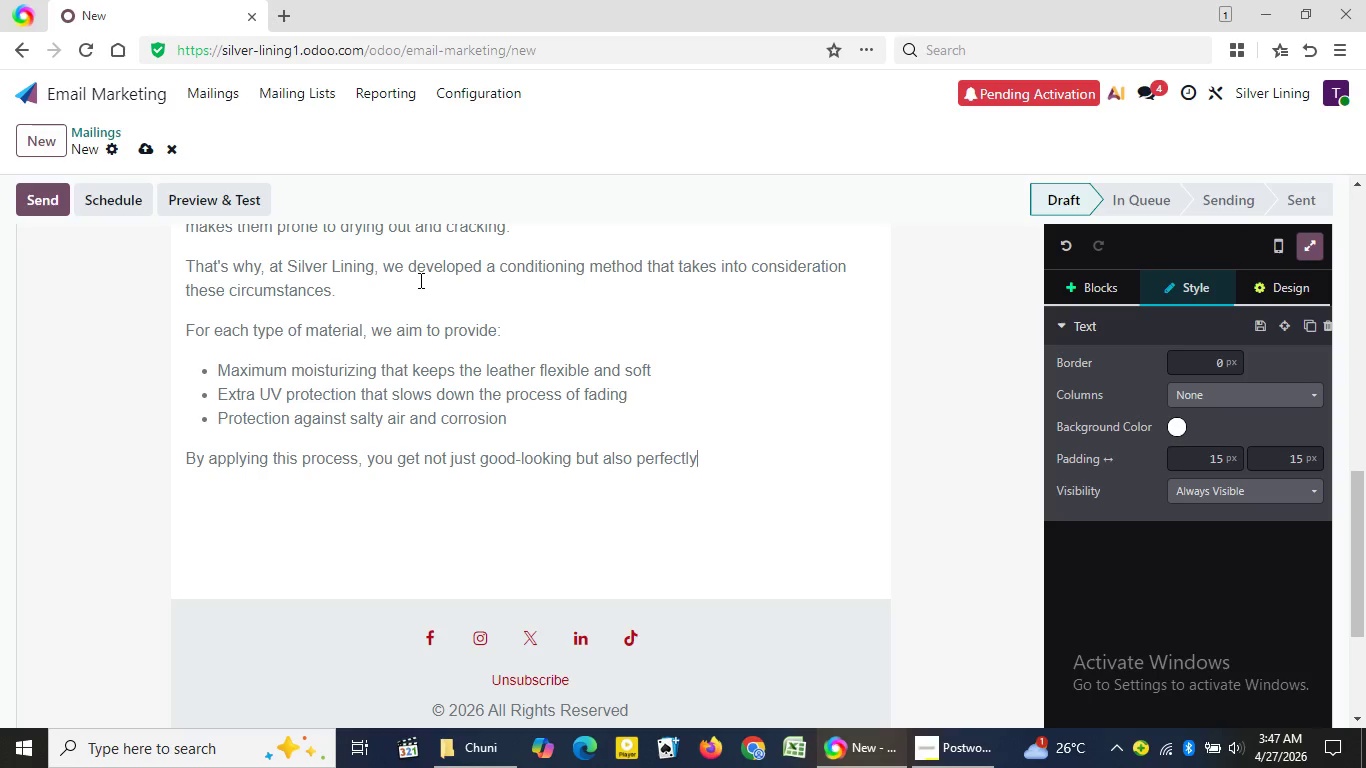 
type( conditioned inter)
 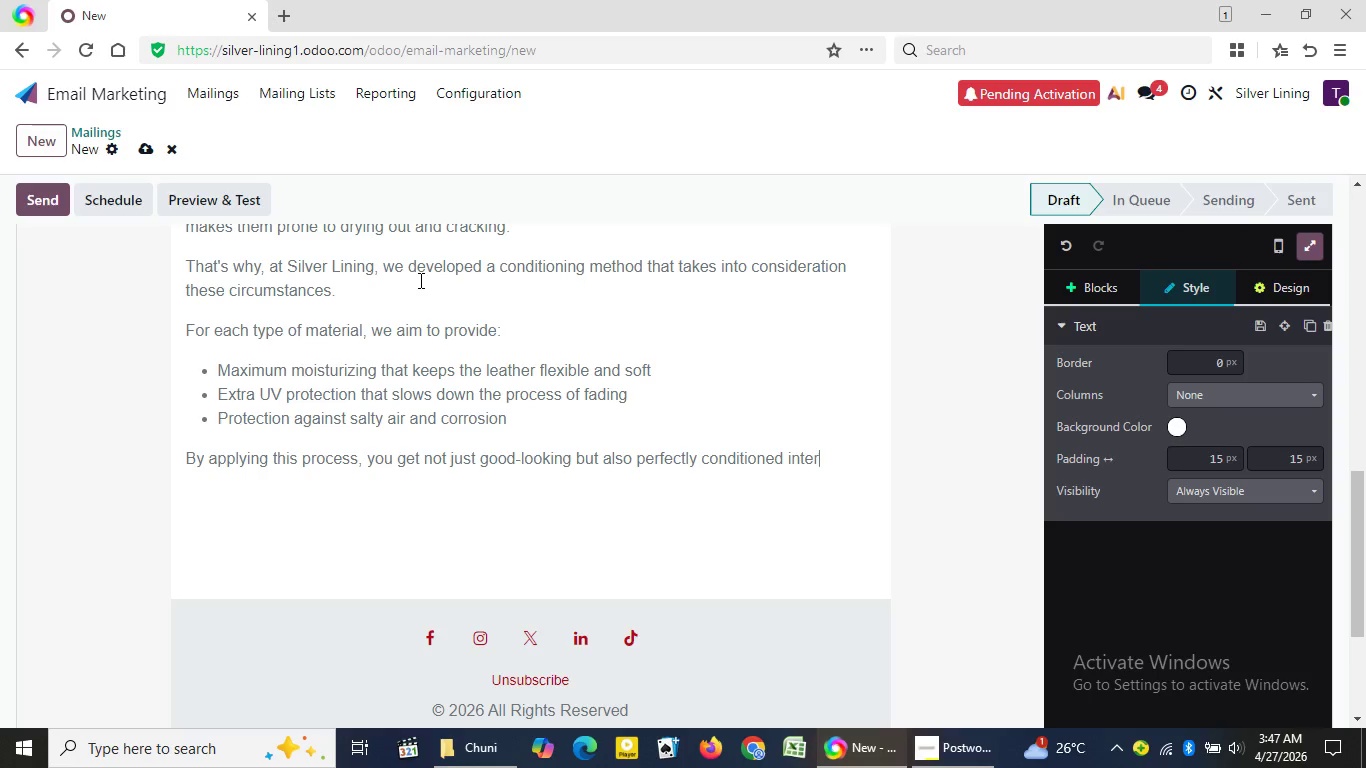 
type(ior with lux)
 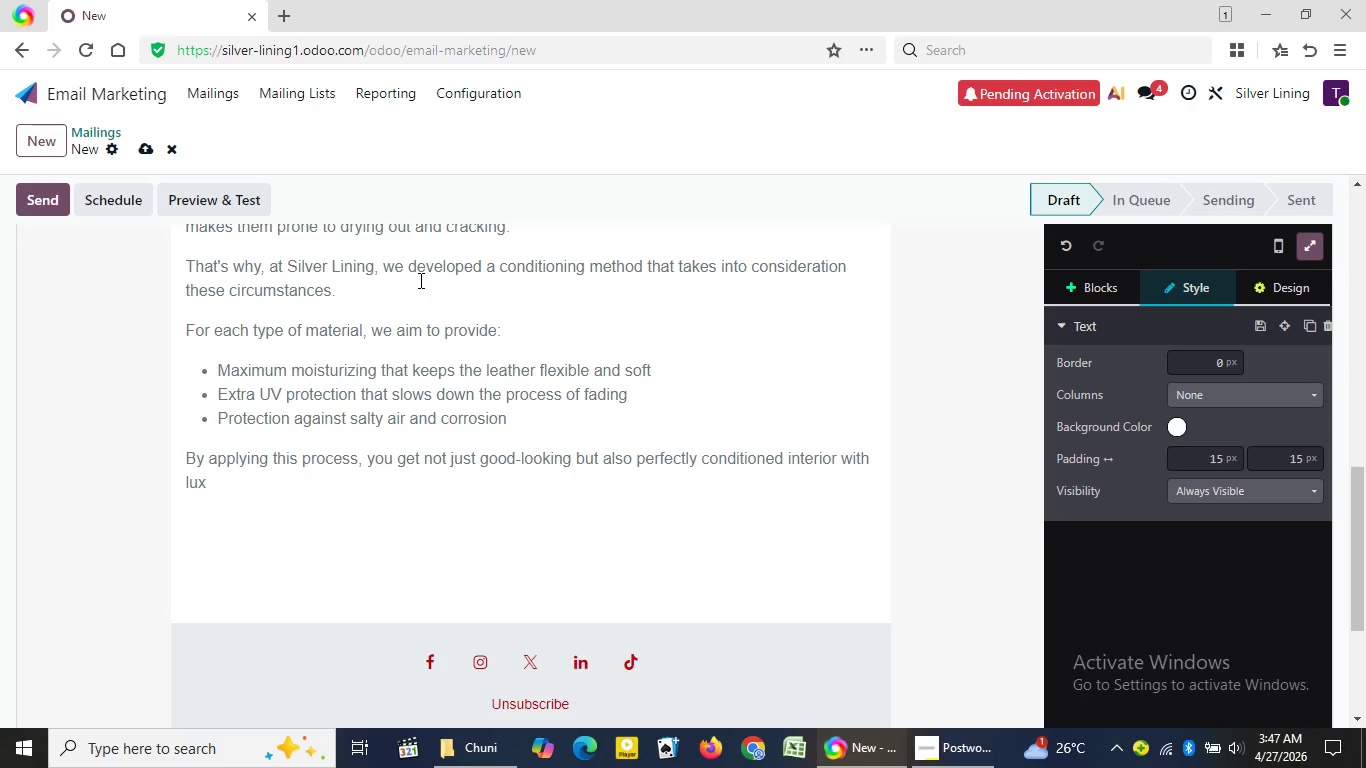 
type(y)
key(Backspace)
type(urious feel.)
 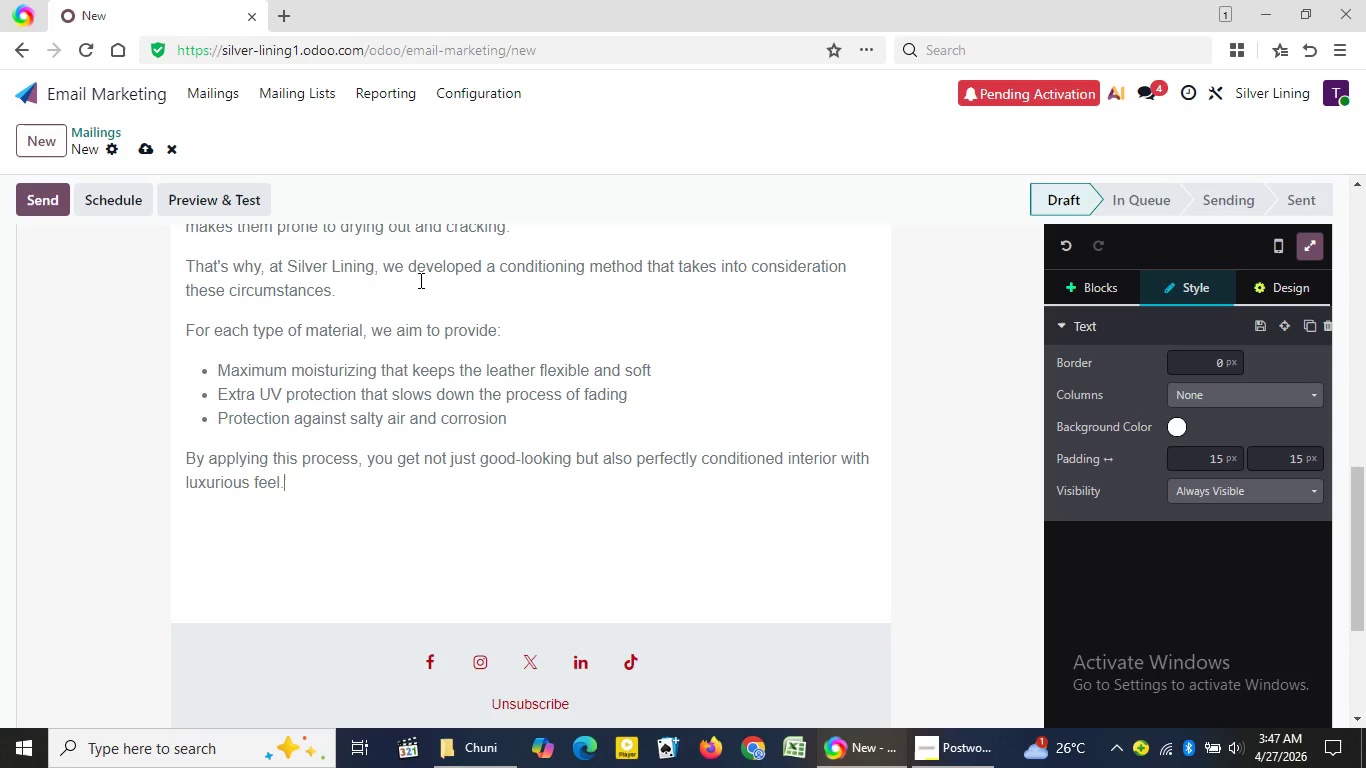 
key(Enter)
 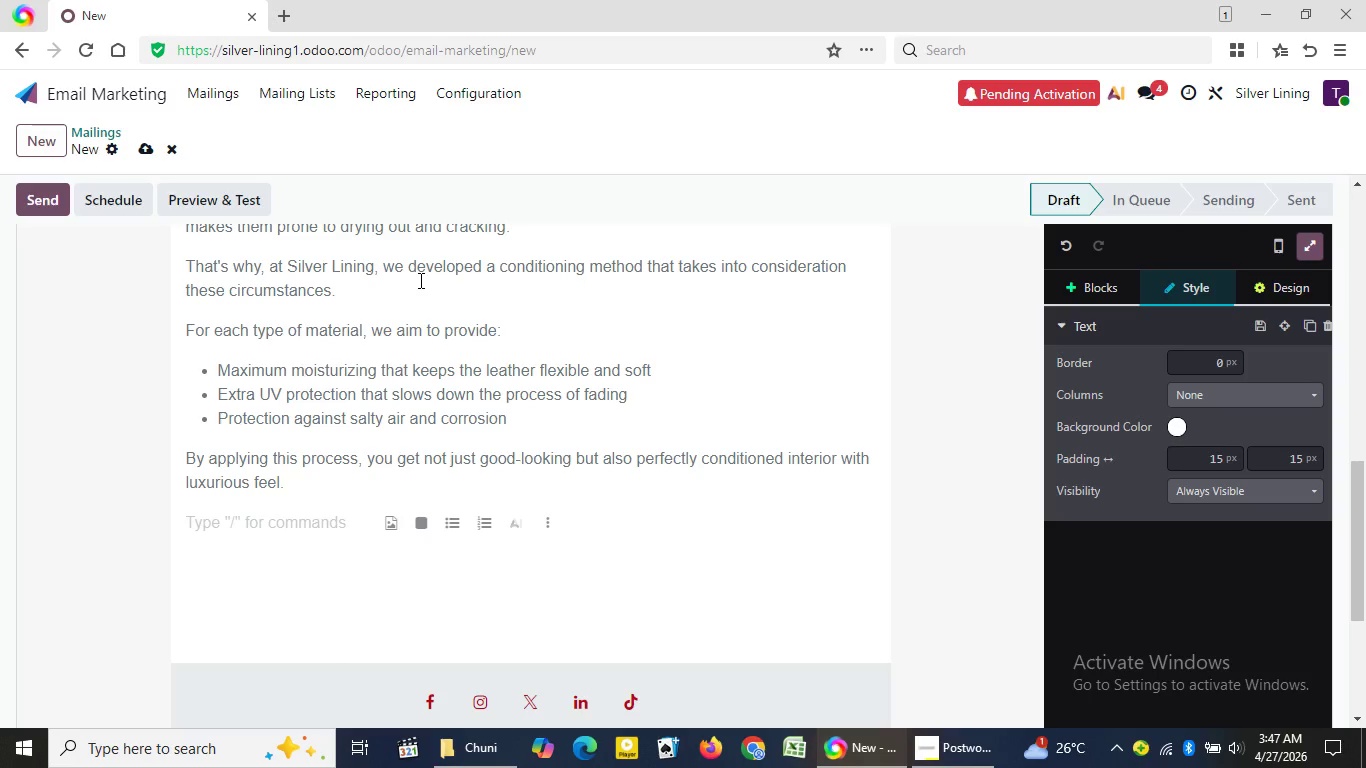 
type(And regular maintenanve)
key(Backspace)
key(Backspace)
type(v)
key(Backspace)
type(ce )
 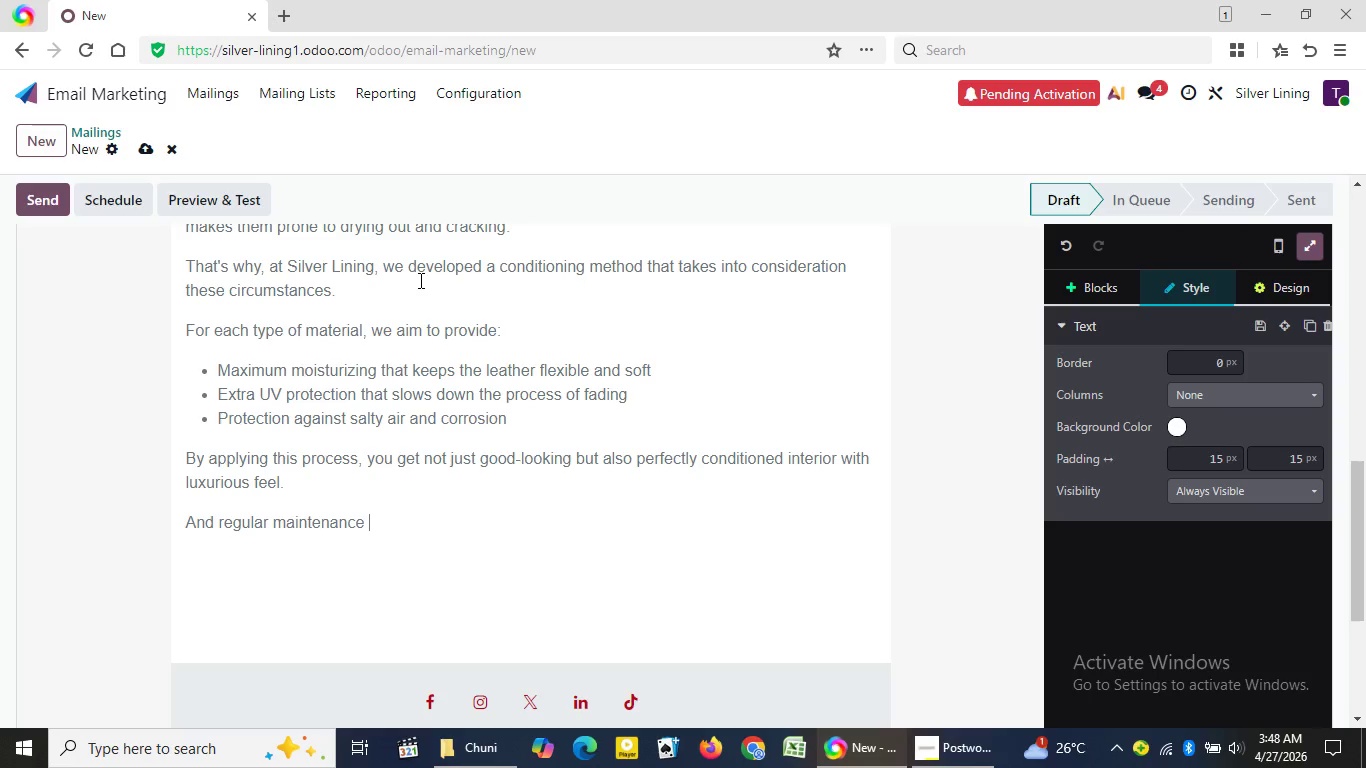 
wait(6.41)
 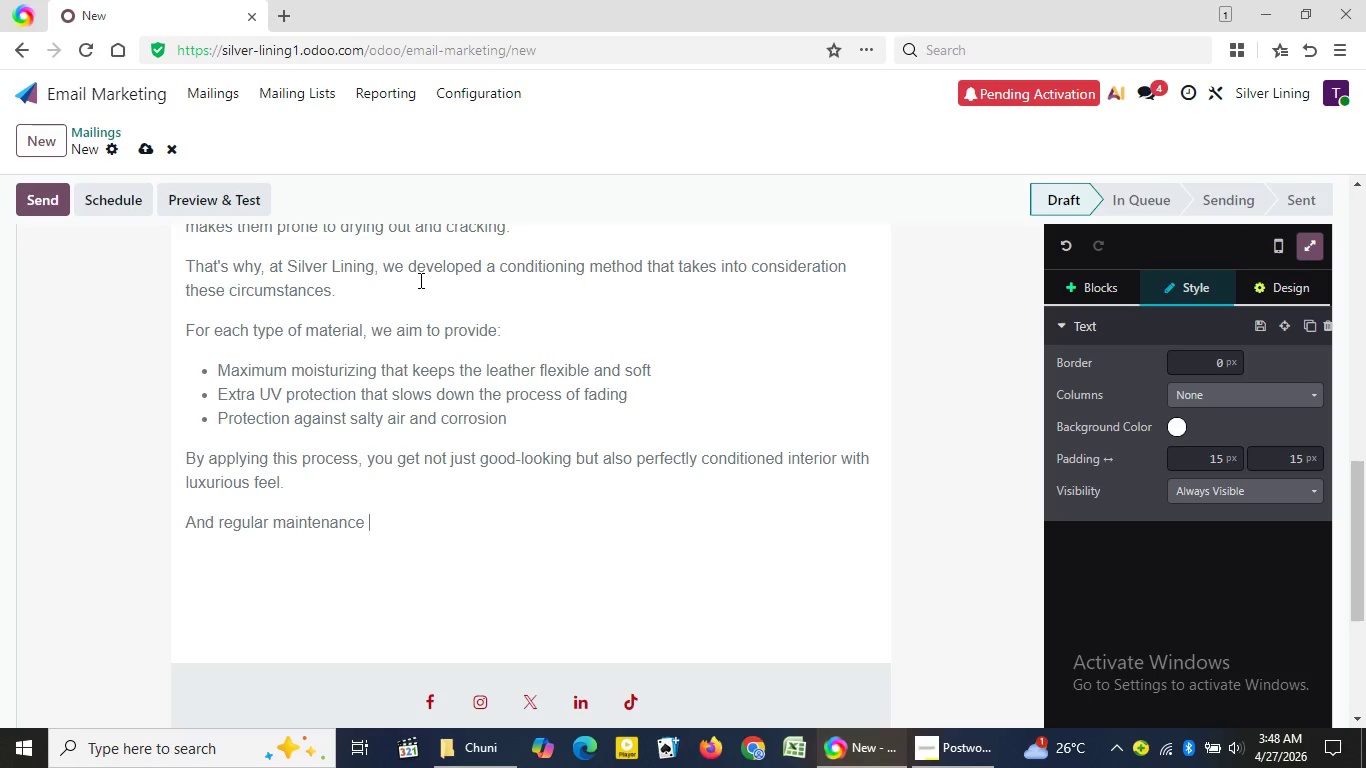 
type(will help preserve your inter)
 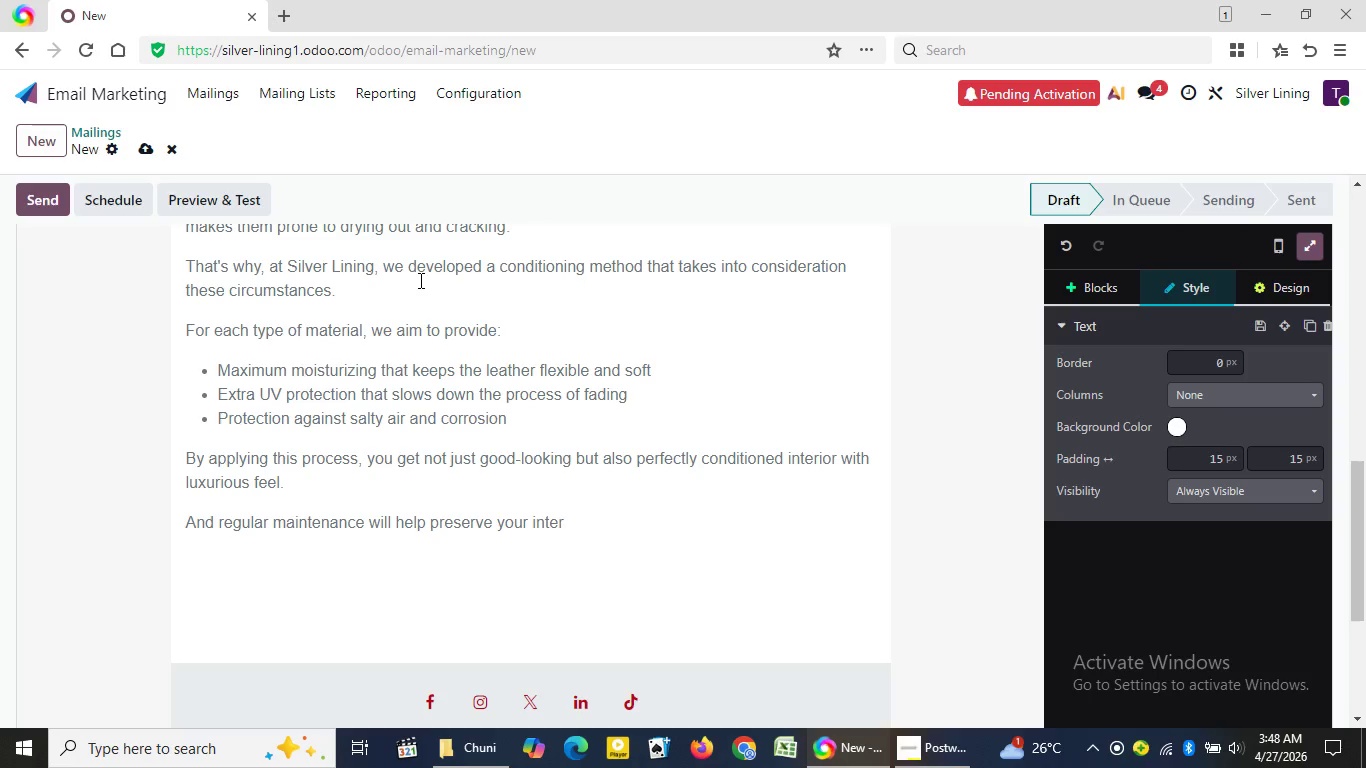 
type(ior not just for )
 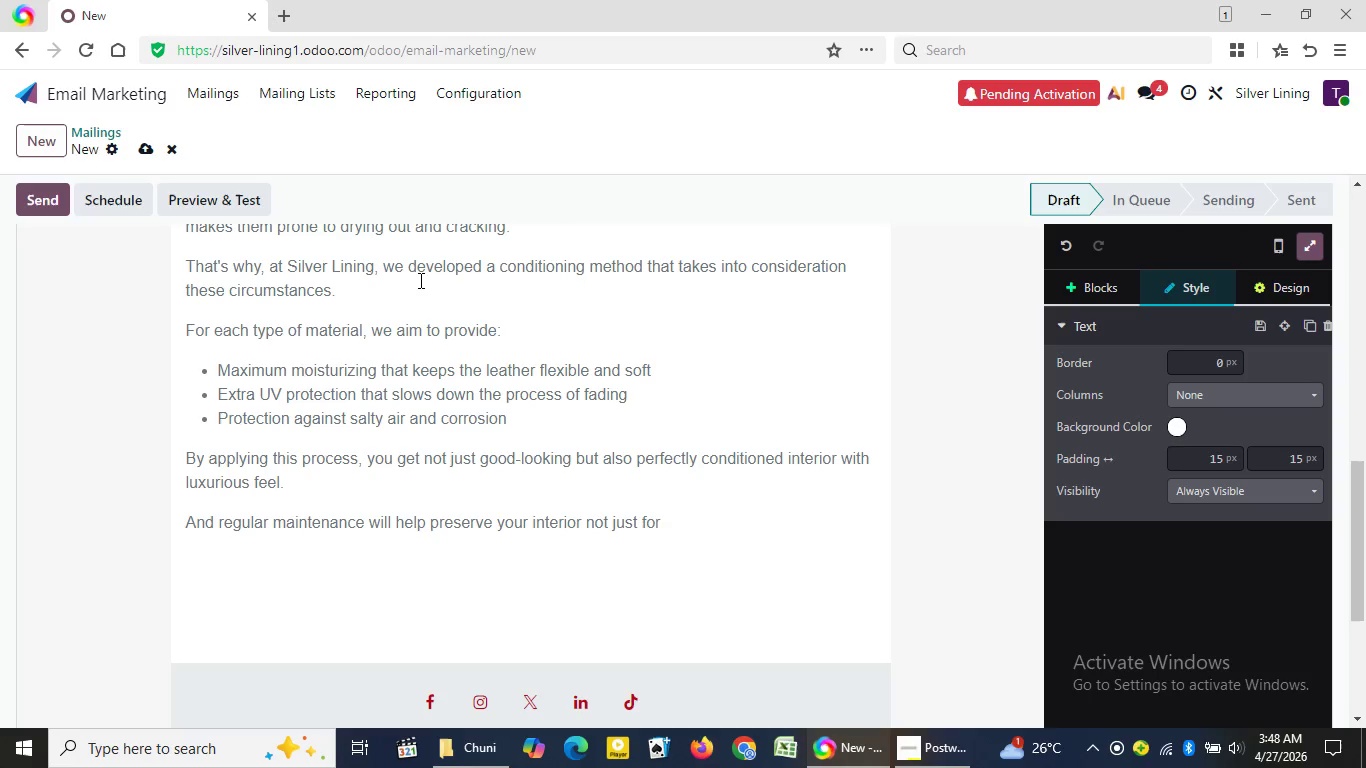 
wait(5.81)
 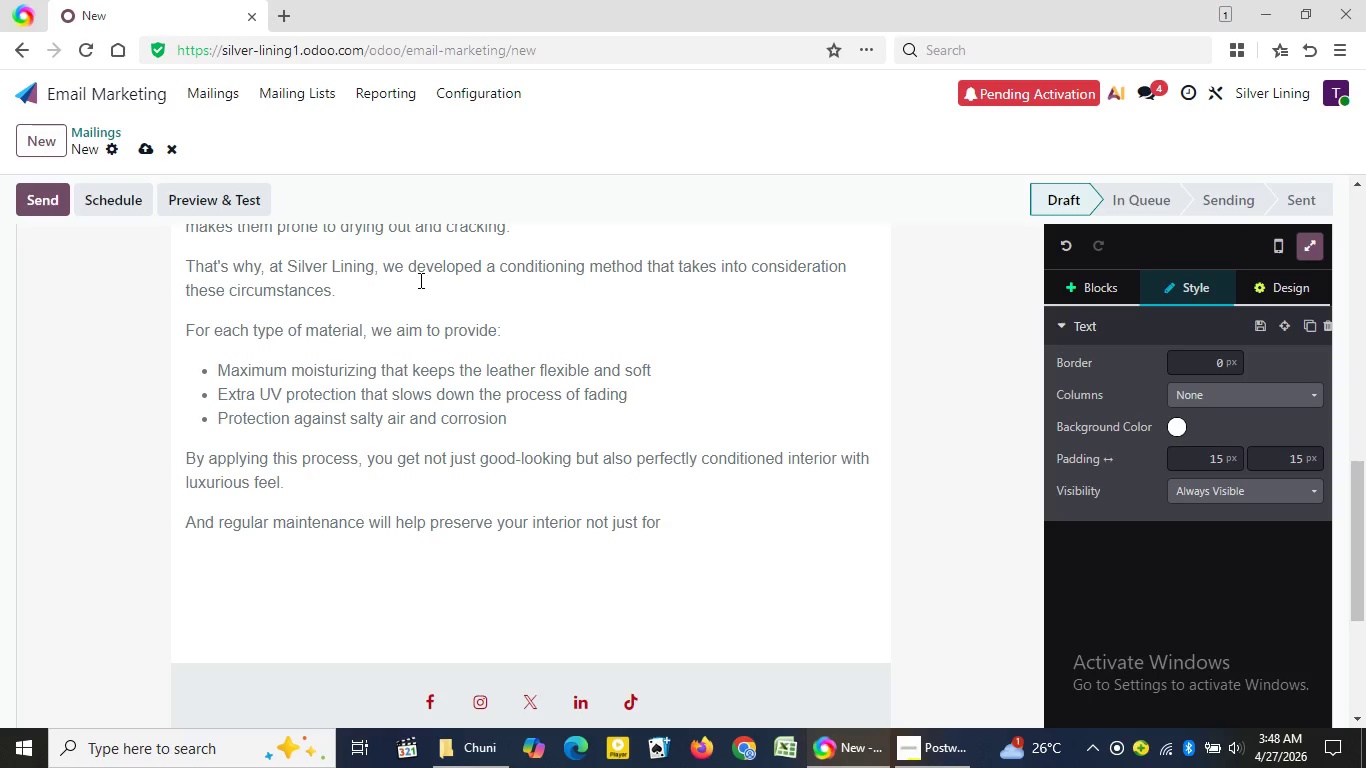 
type(longer but )
 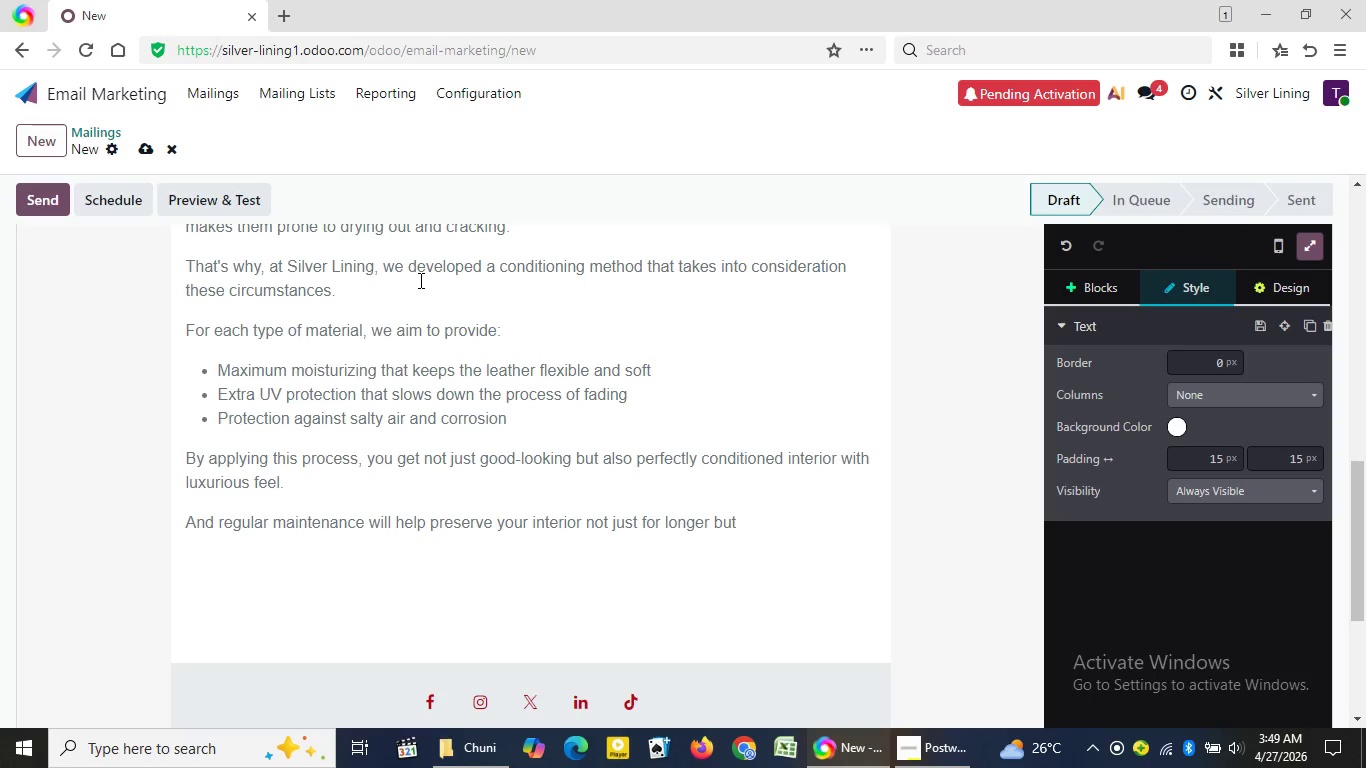 
type(also make it look brand new all the time.)
 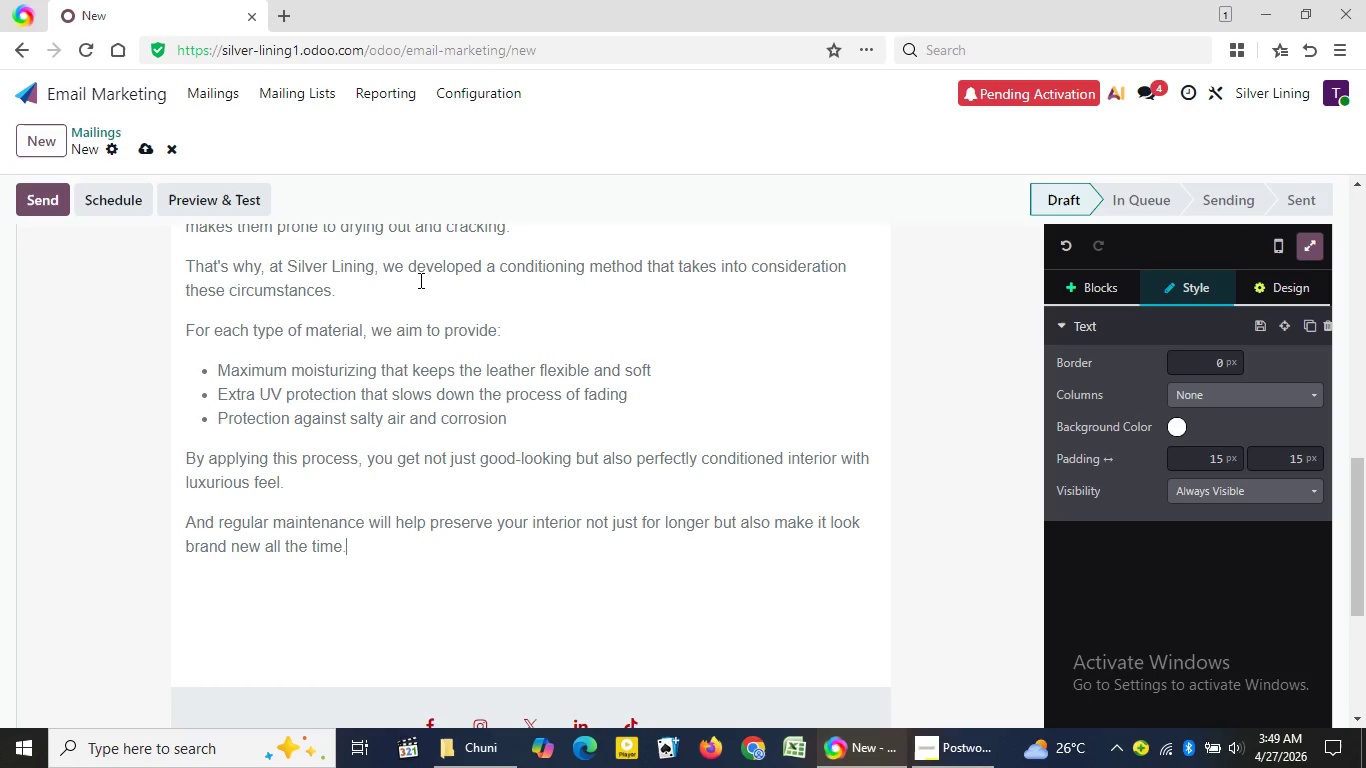 
key(Enter)
 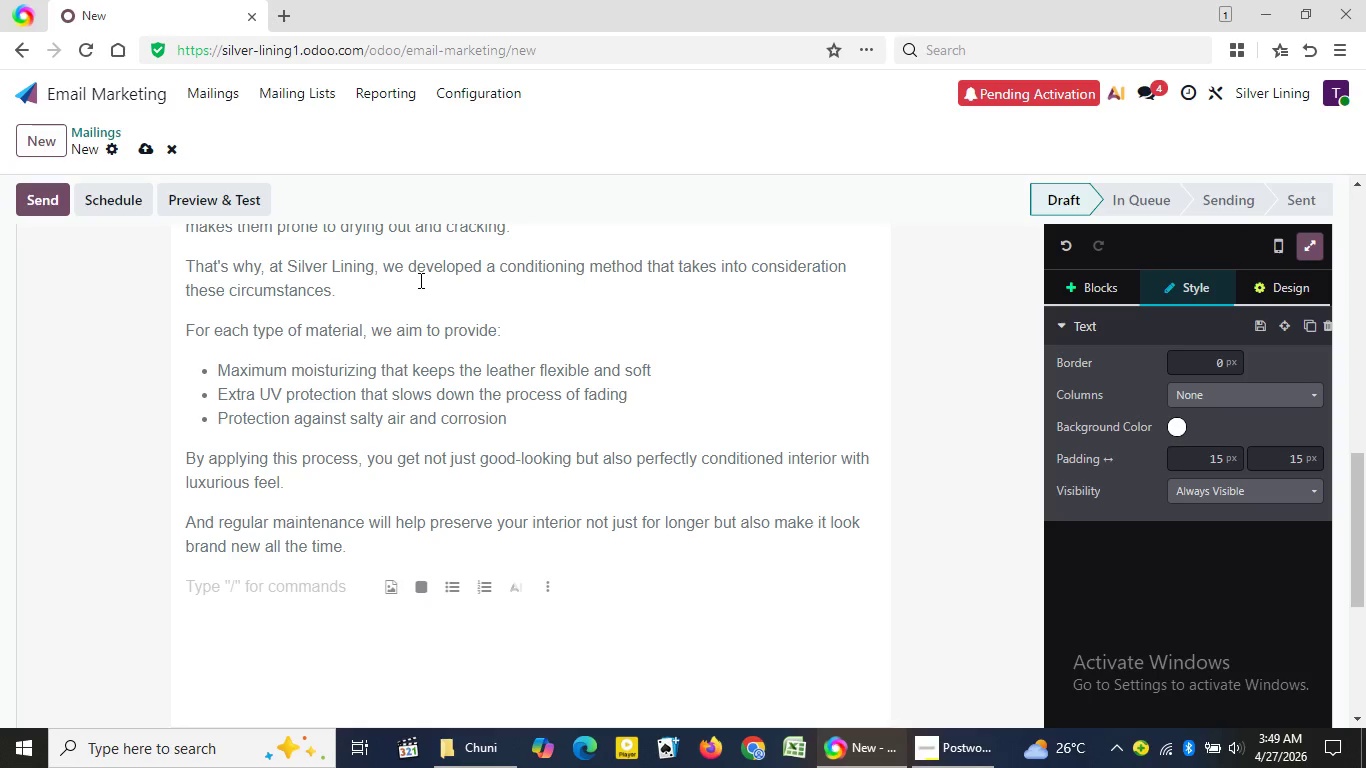 
type(If you want to know more about maints)
key(Backspace)
type(aini)
 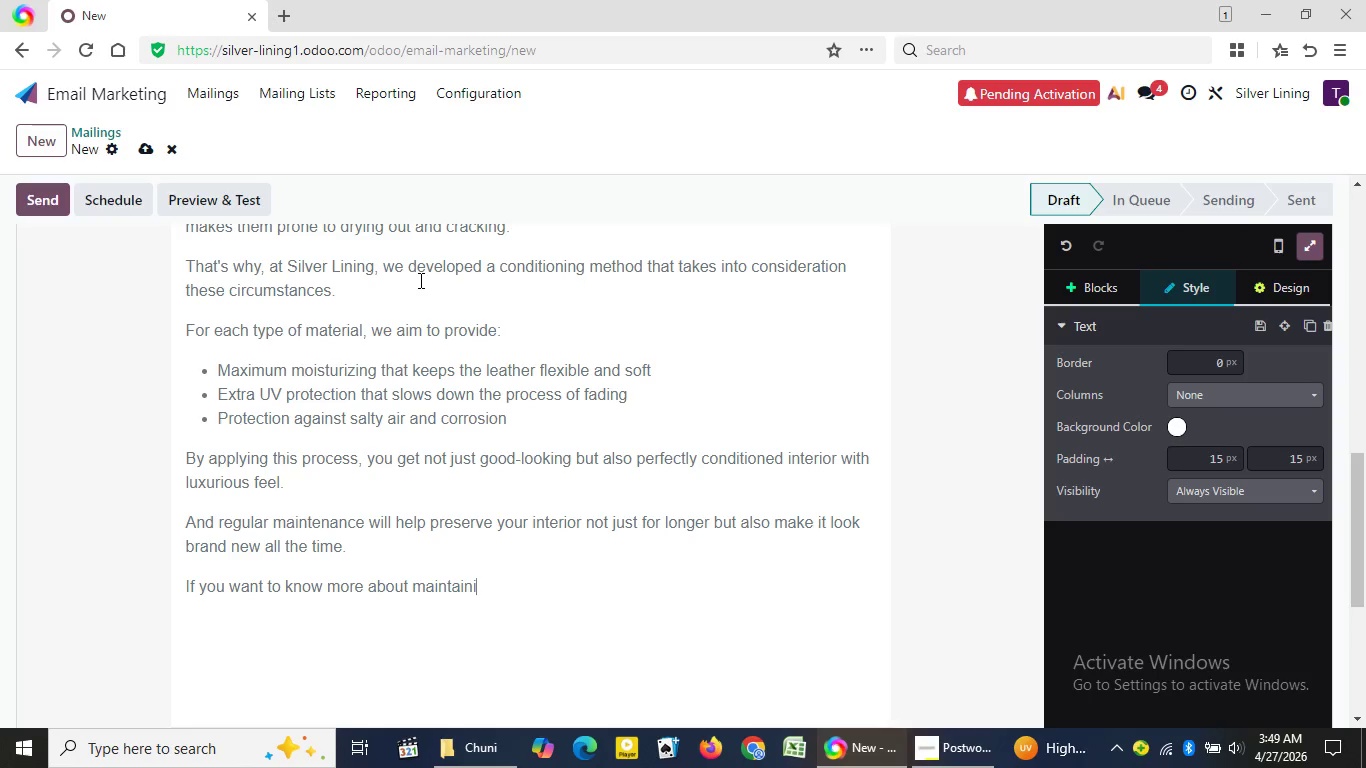 
type(ng the condition of your inter)
 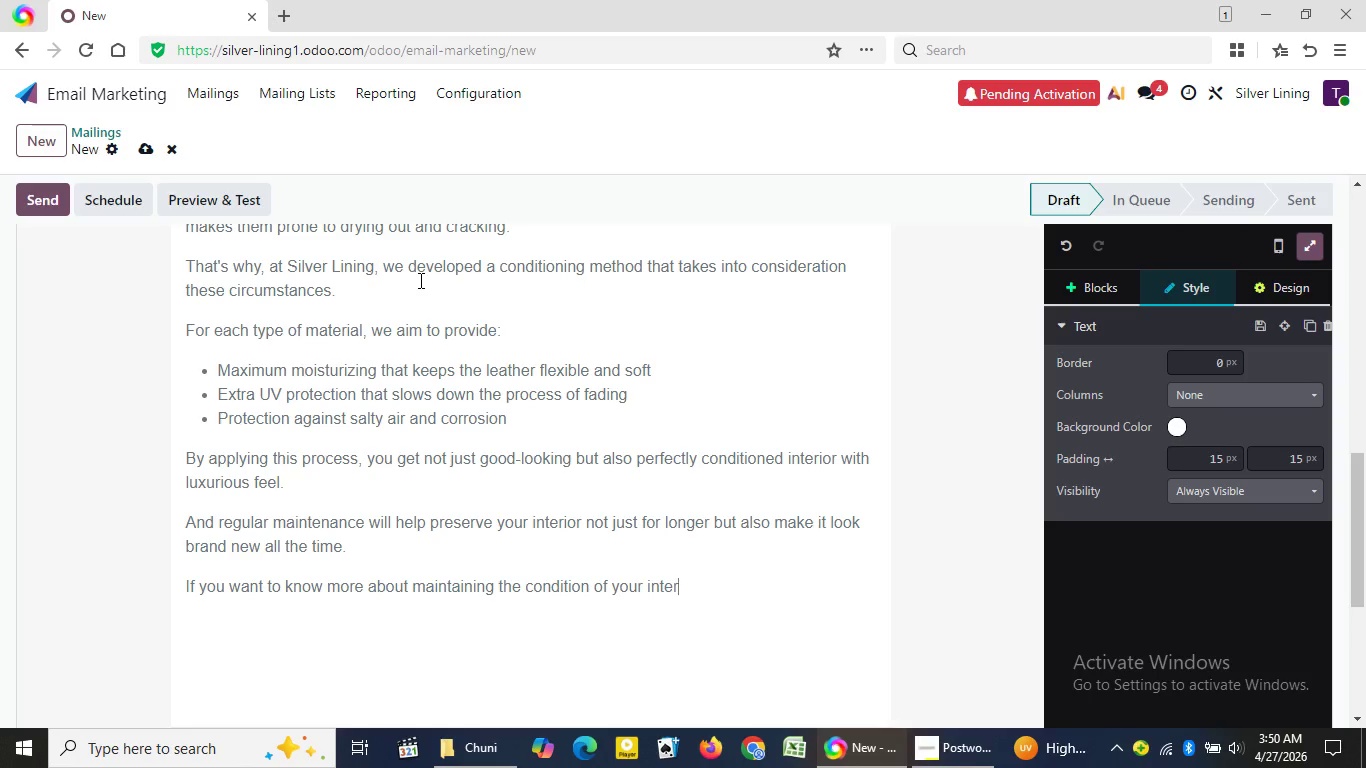 
type(ior between treatments, please feel free to ask.)
 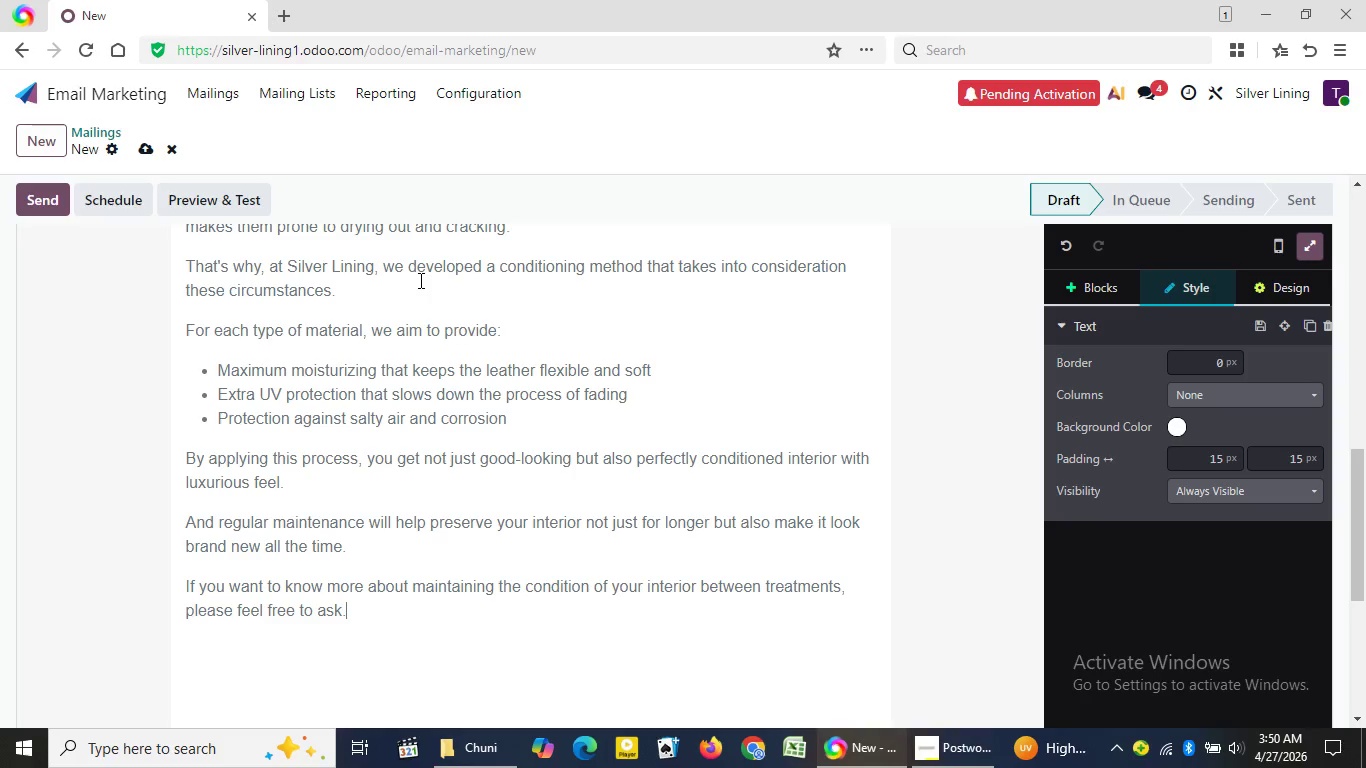 
key(Enter)
 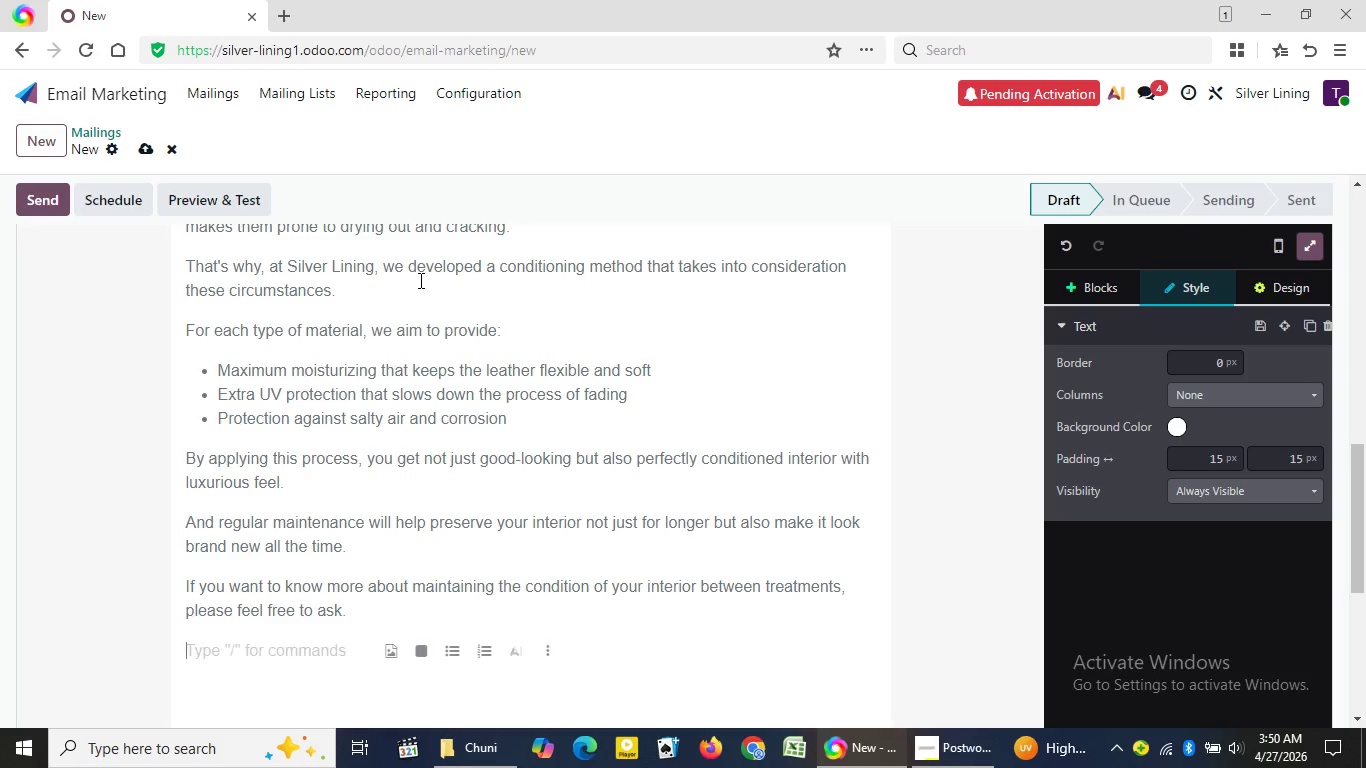 
type(Besr)
 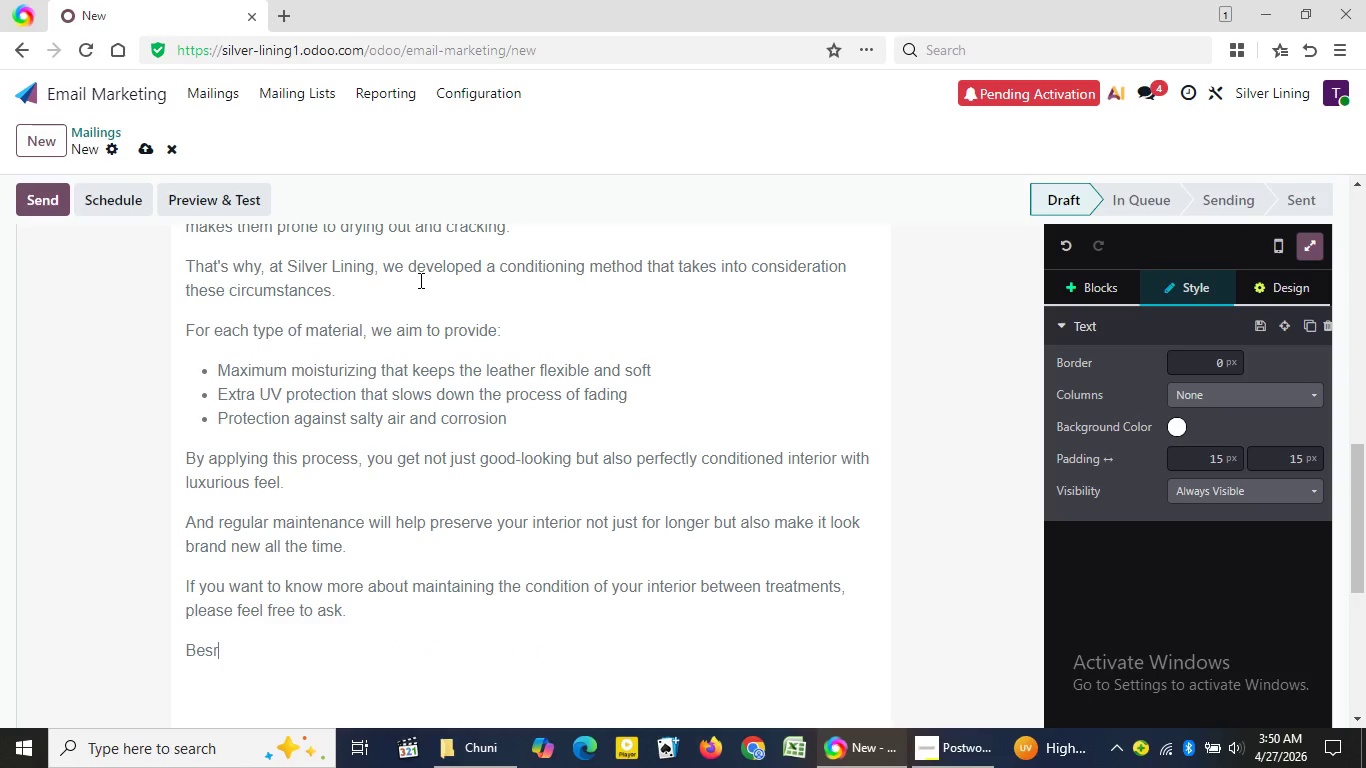 
wait(7.66)
 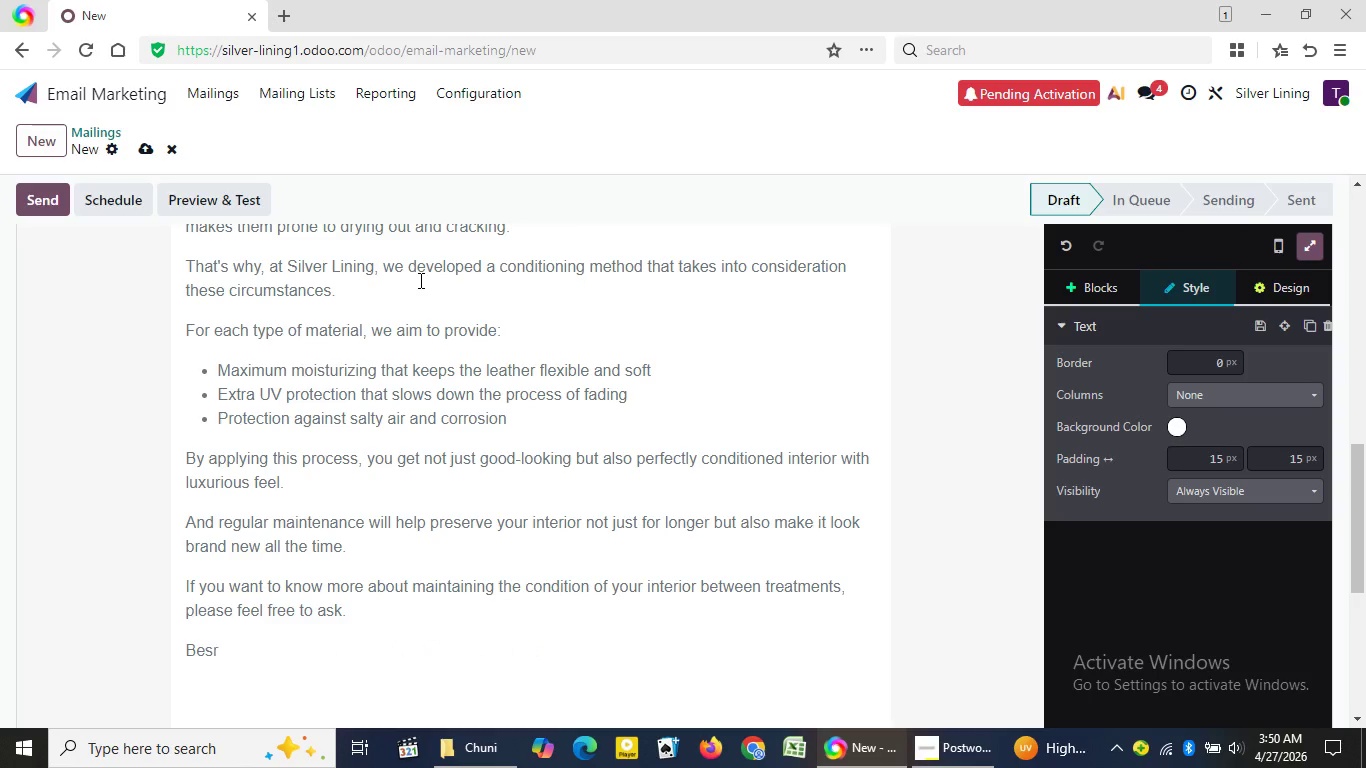 
key(Backspace)
type(t regards)
 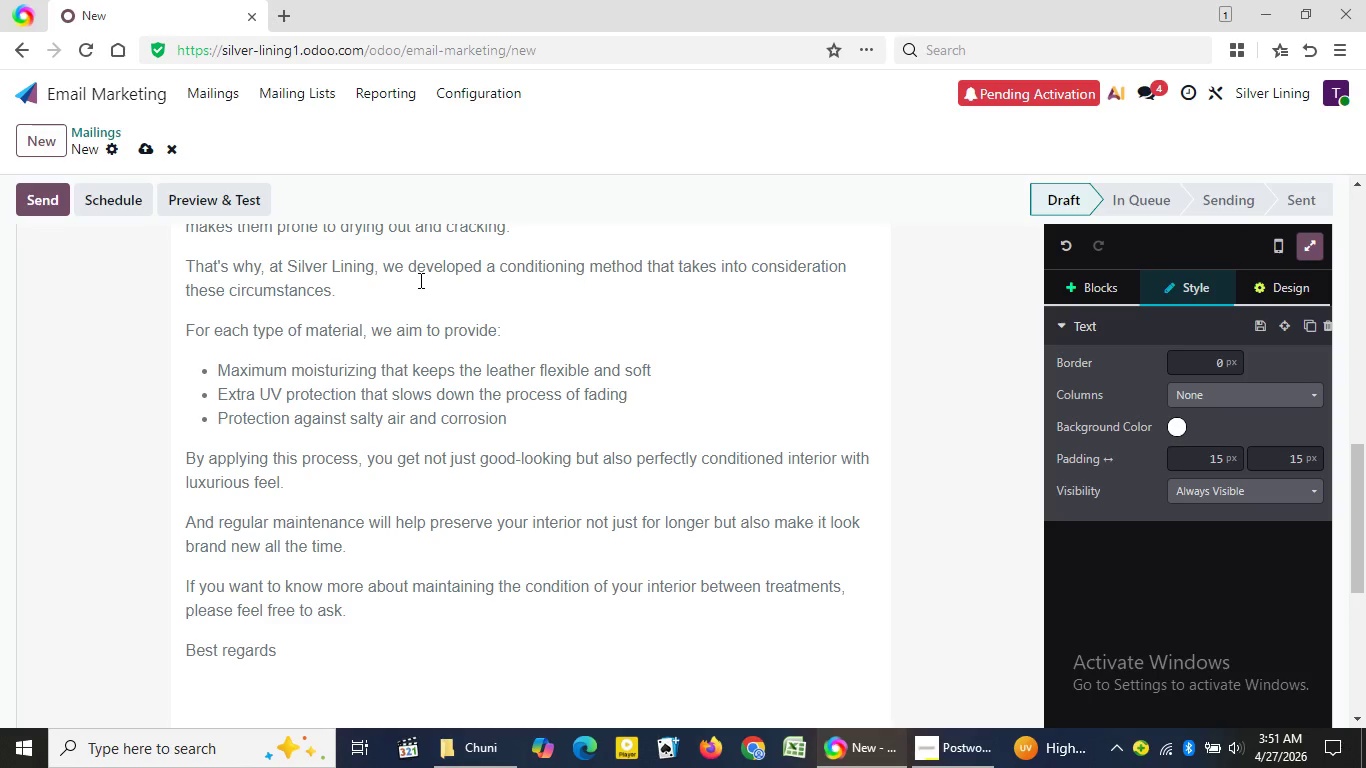 
wait(8.7)
 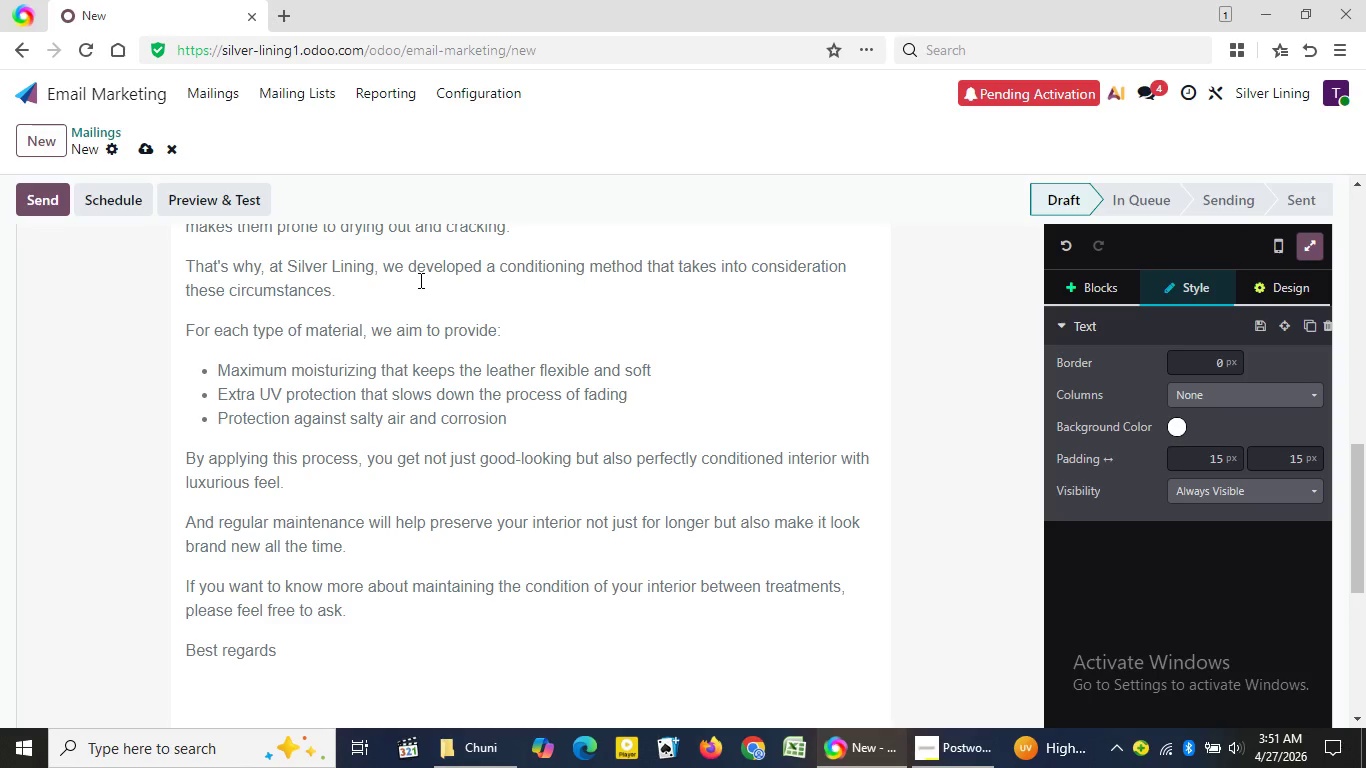 
key(Comma)
 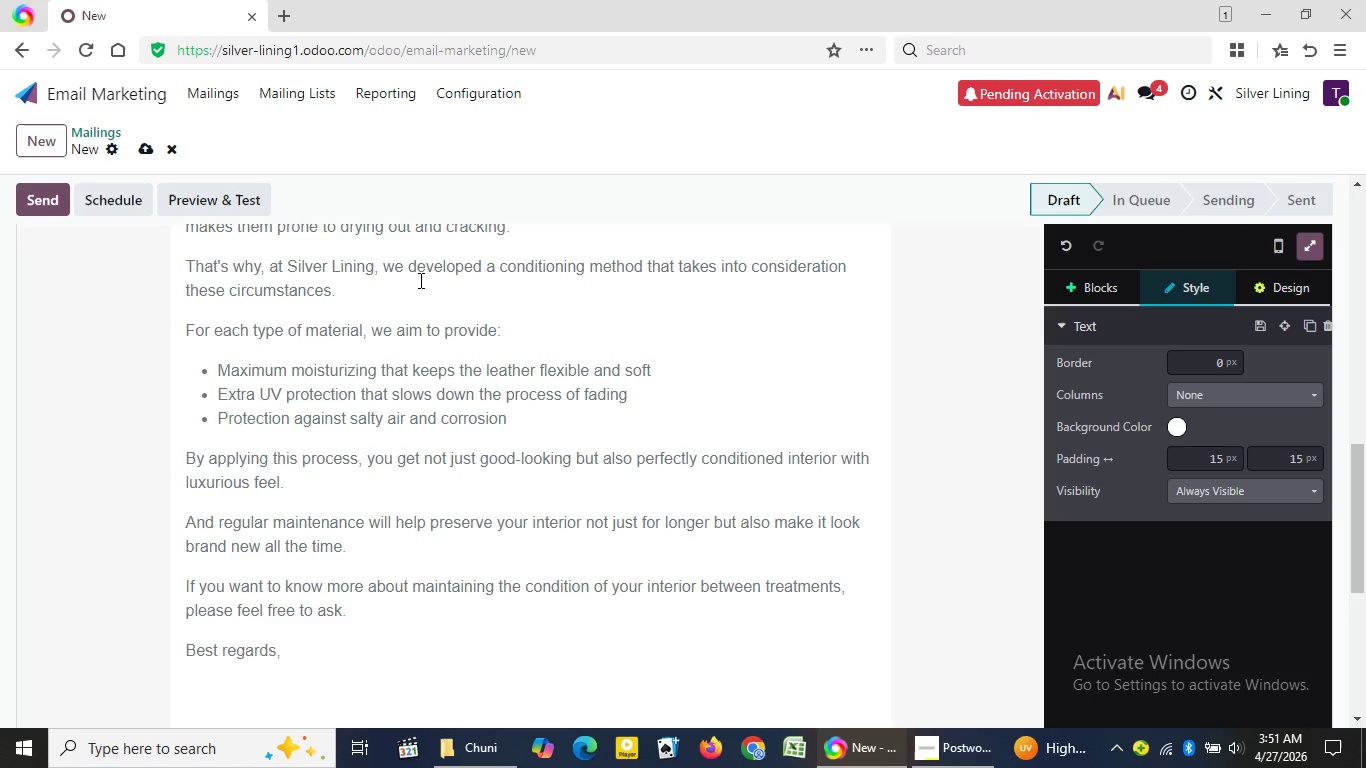 
key(Enter)
 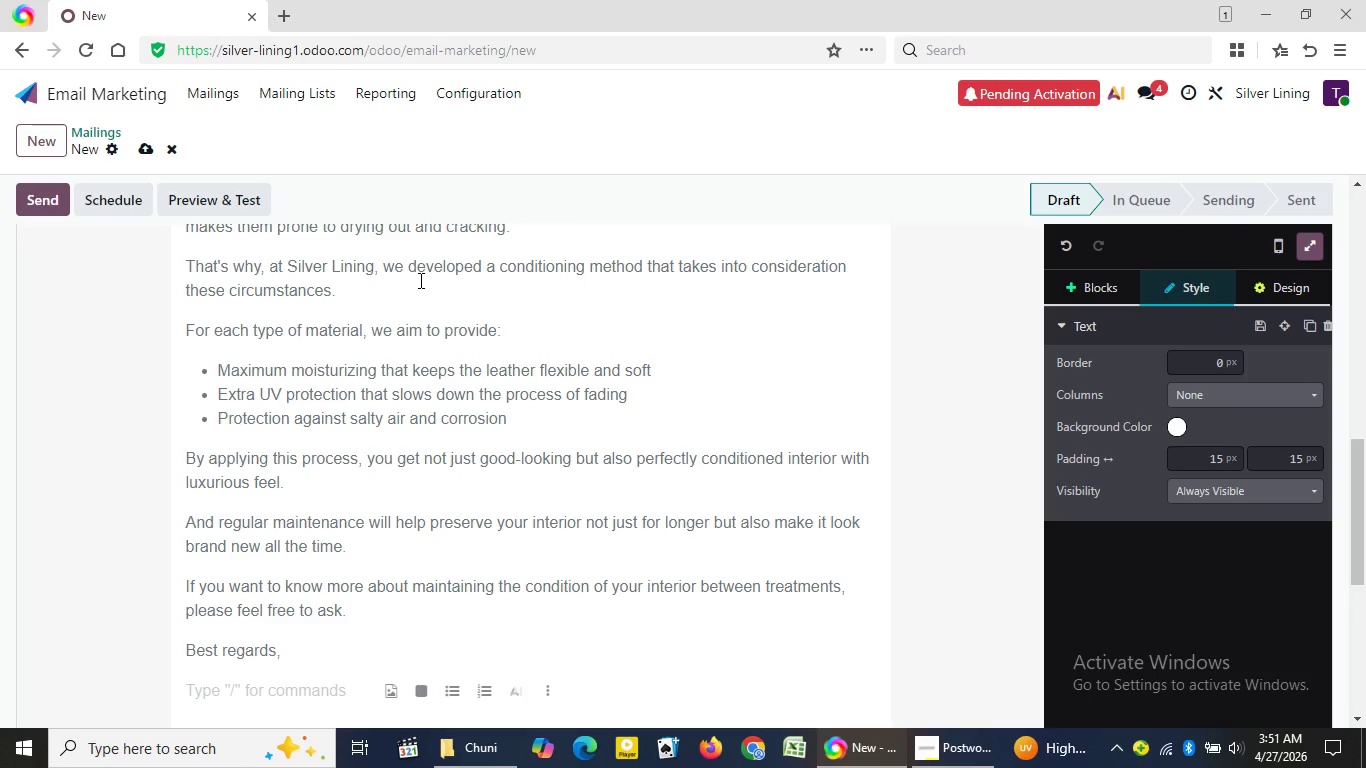 
type(Silver Lining Mobile)
 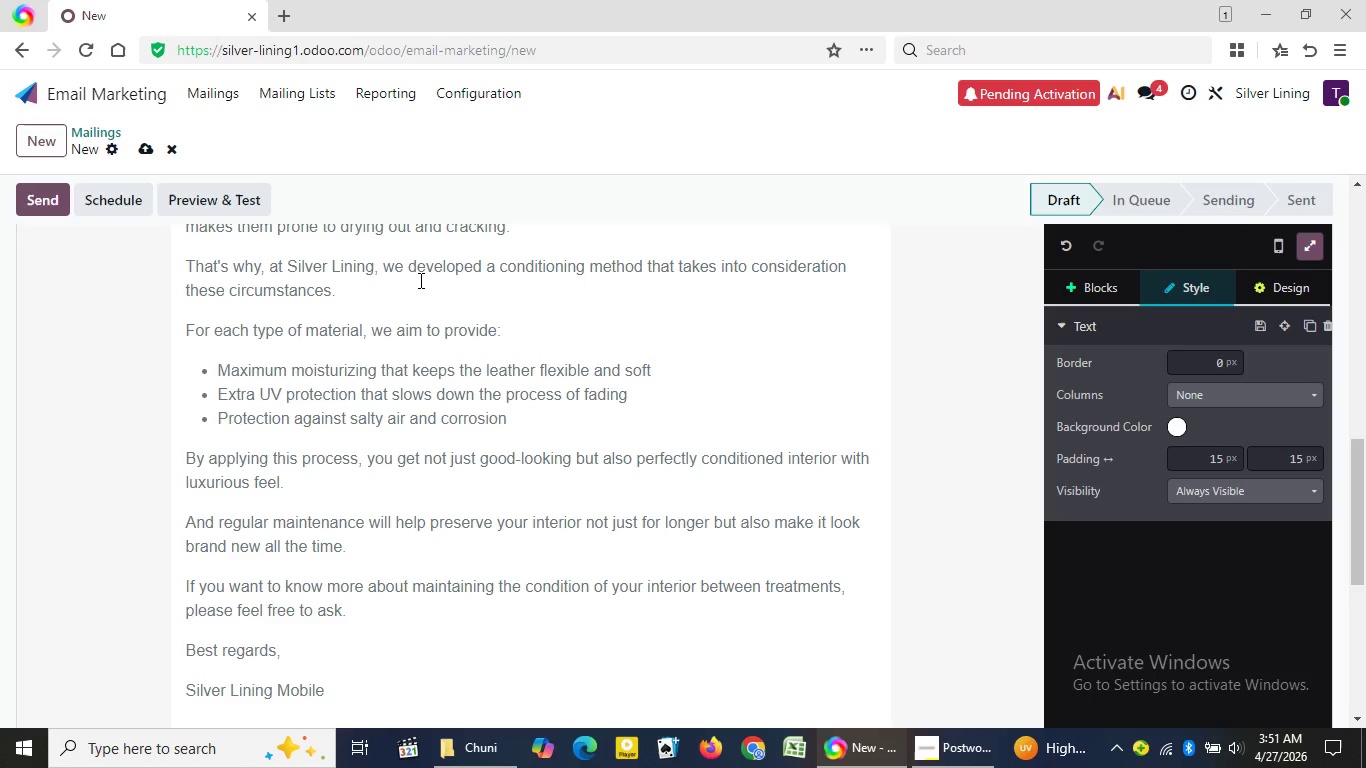 
type( Marine & Auto)
 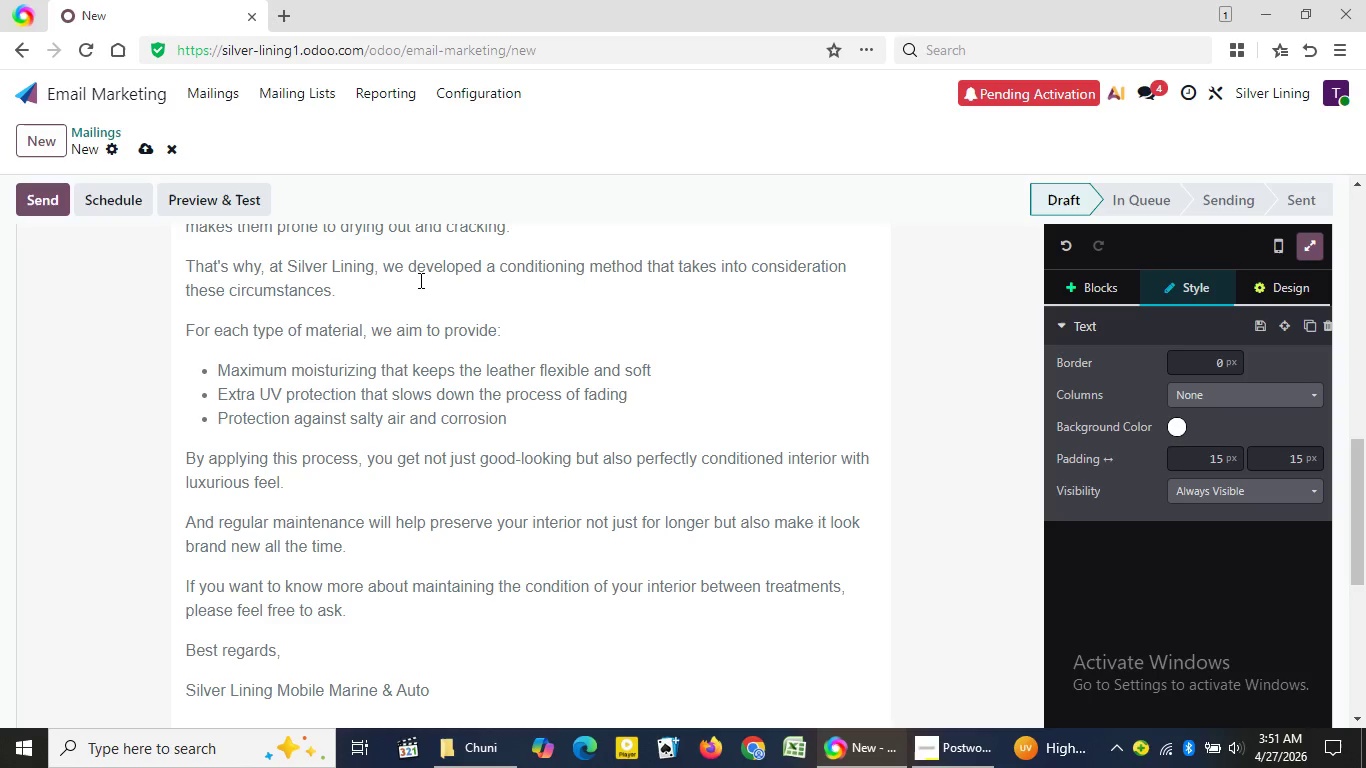 
key(Enter)
 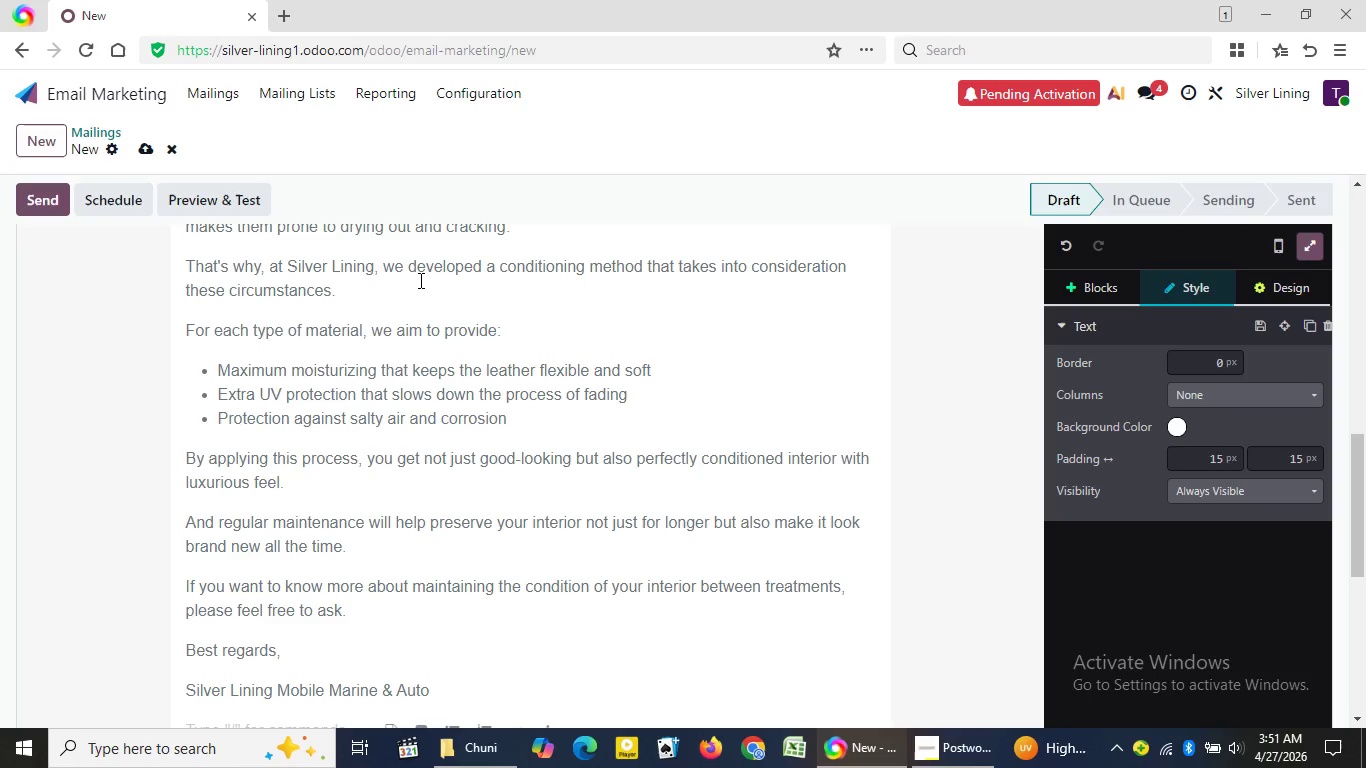 
type(Expr)
key(Backspace)